 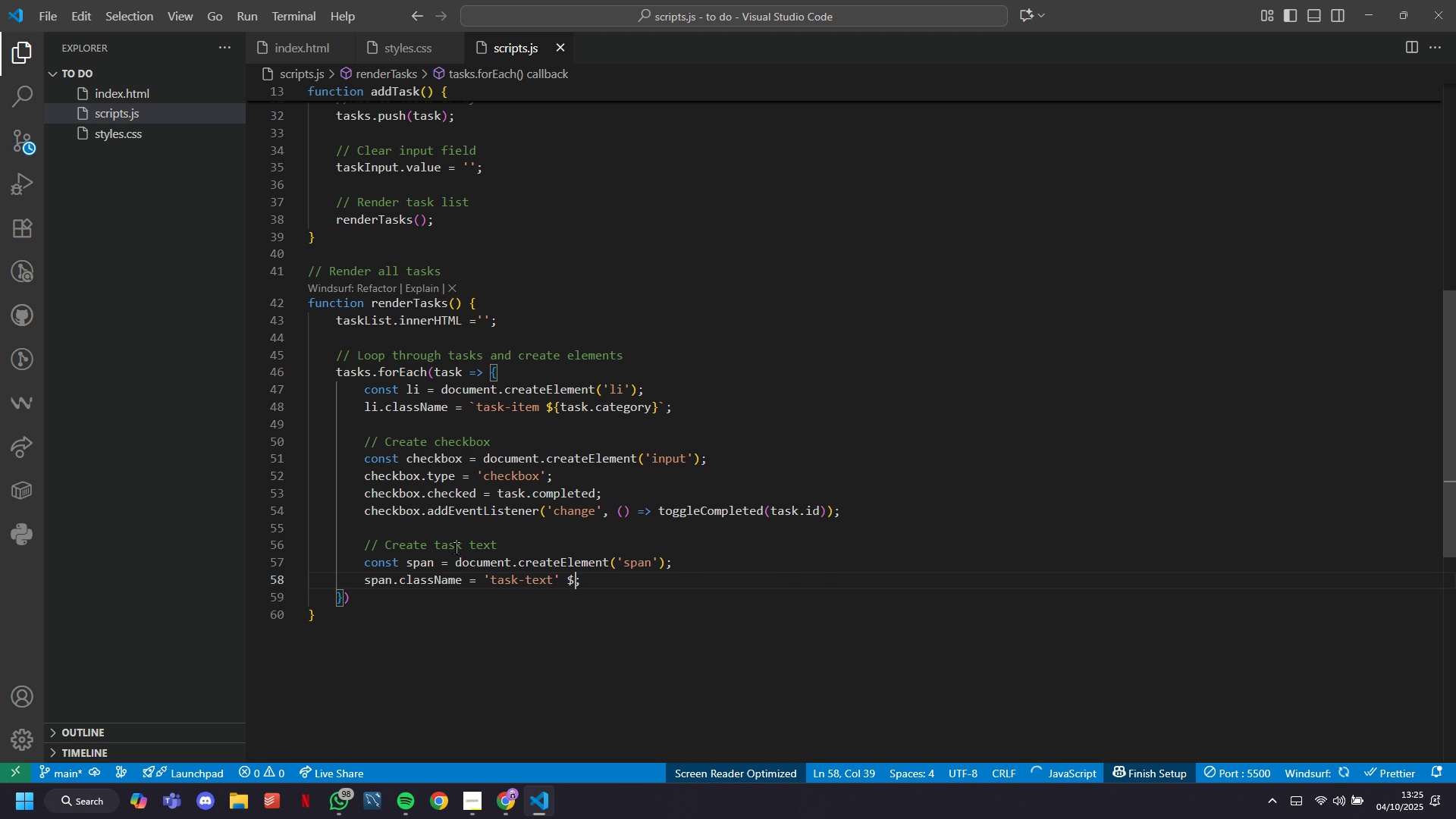 
key(Tab)
 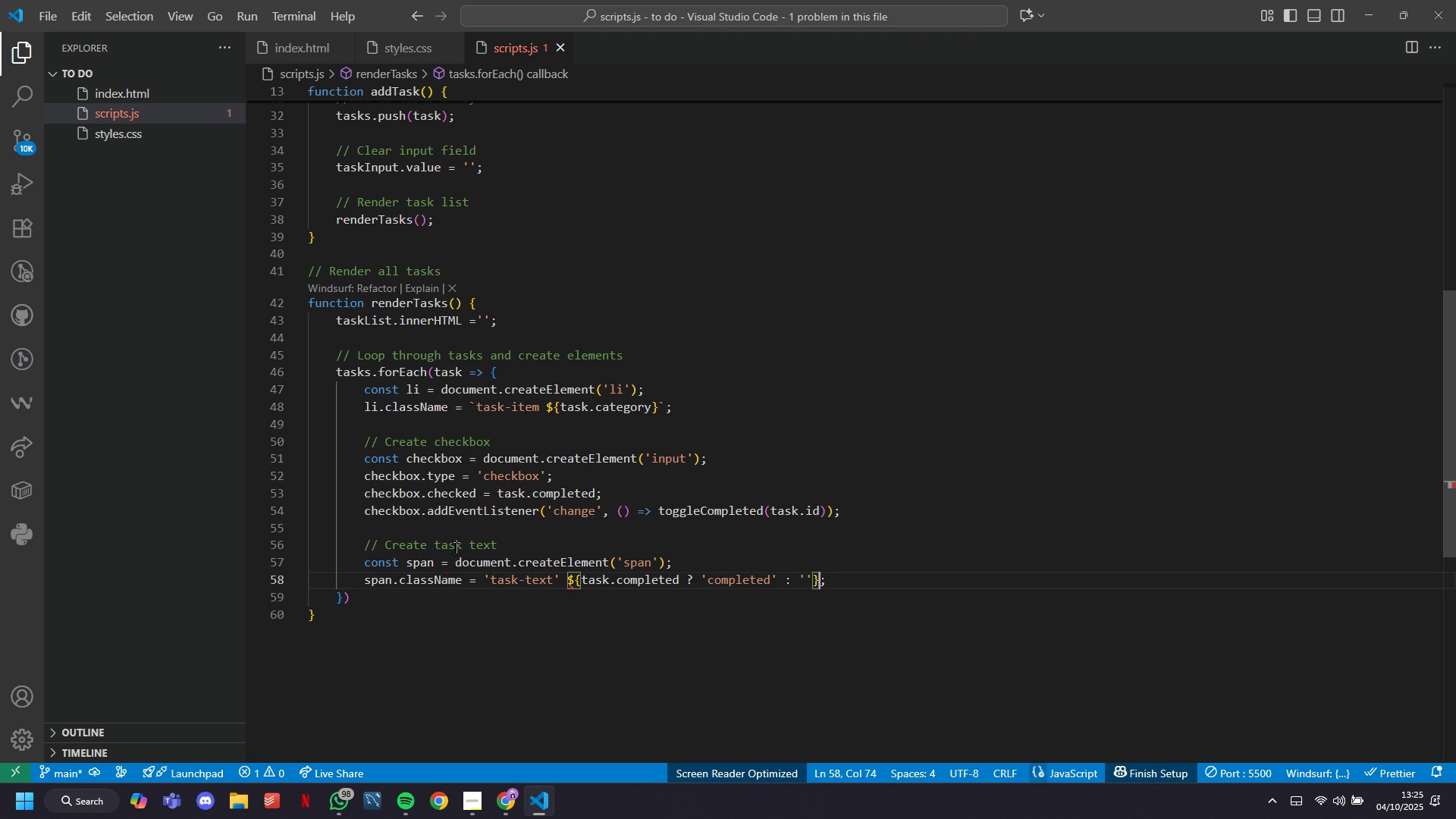 
key(ArrowRight)
 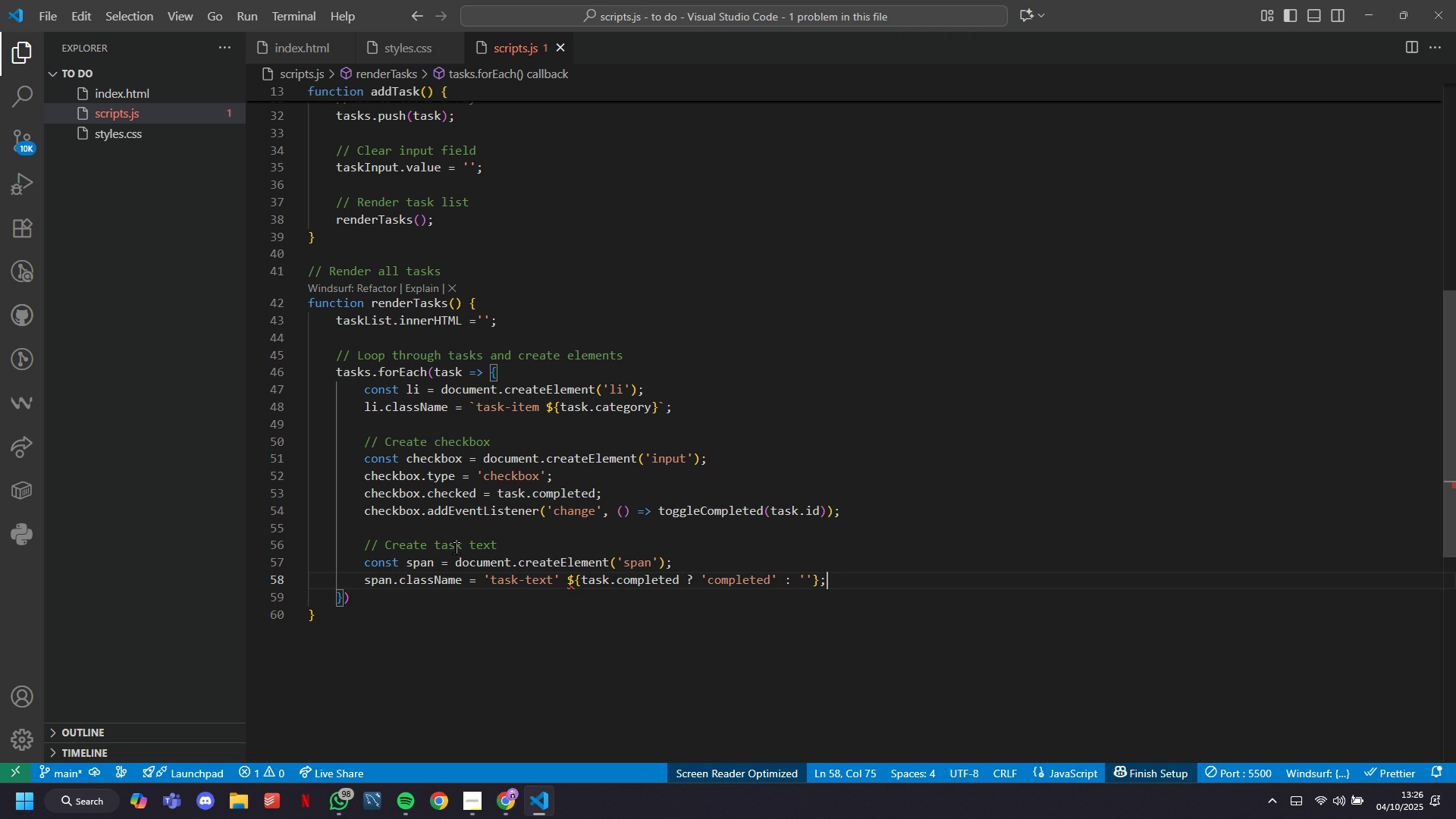 
key(Enter)
 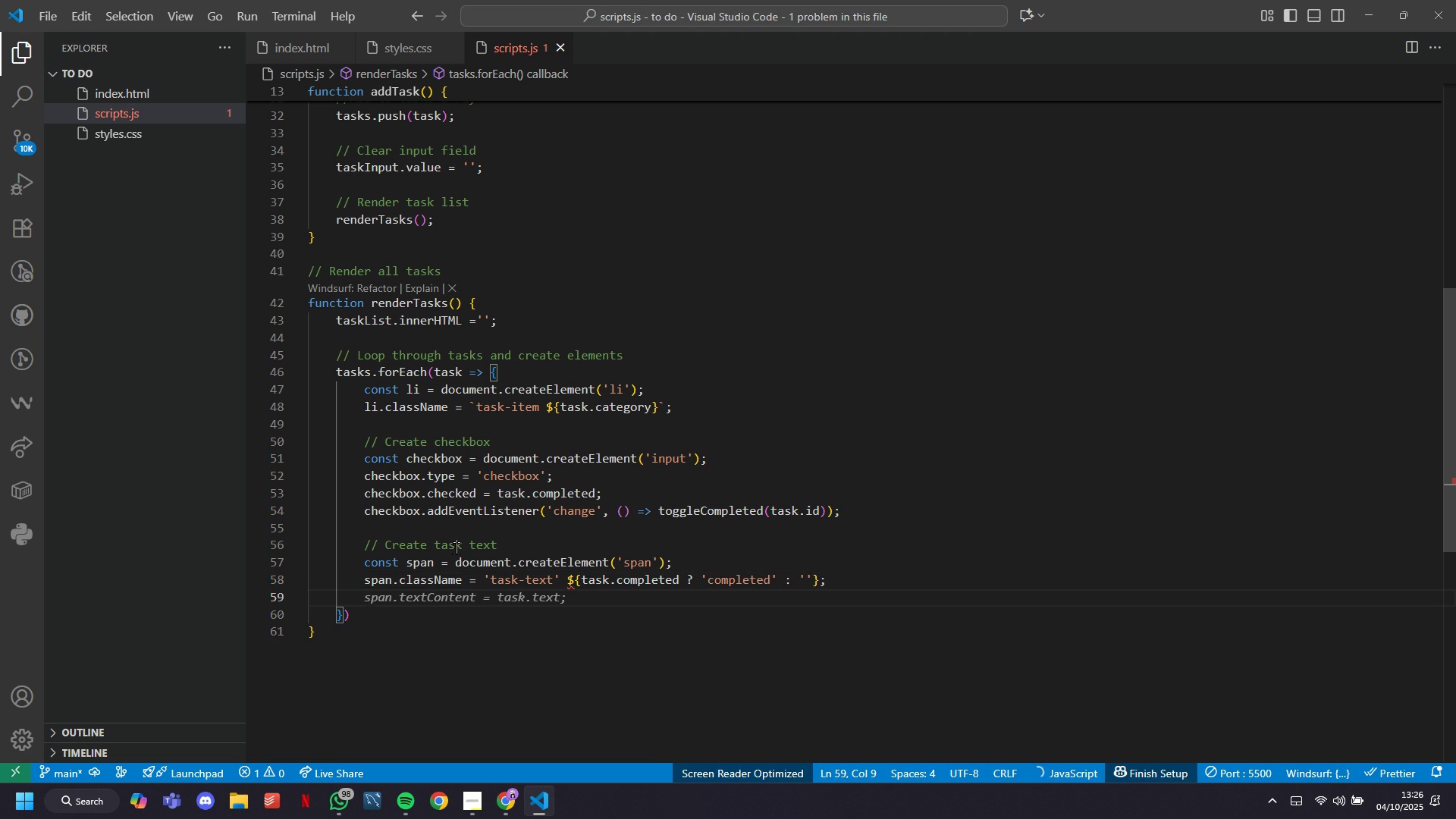 
key(S)
 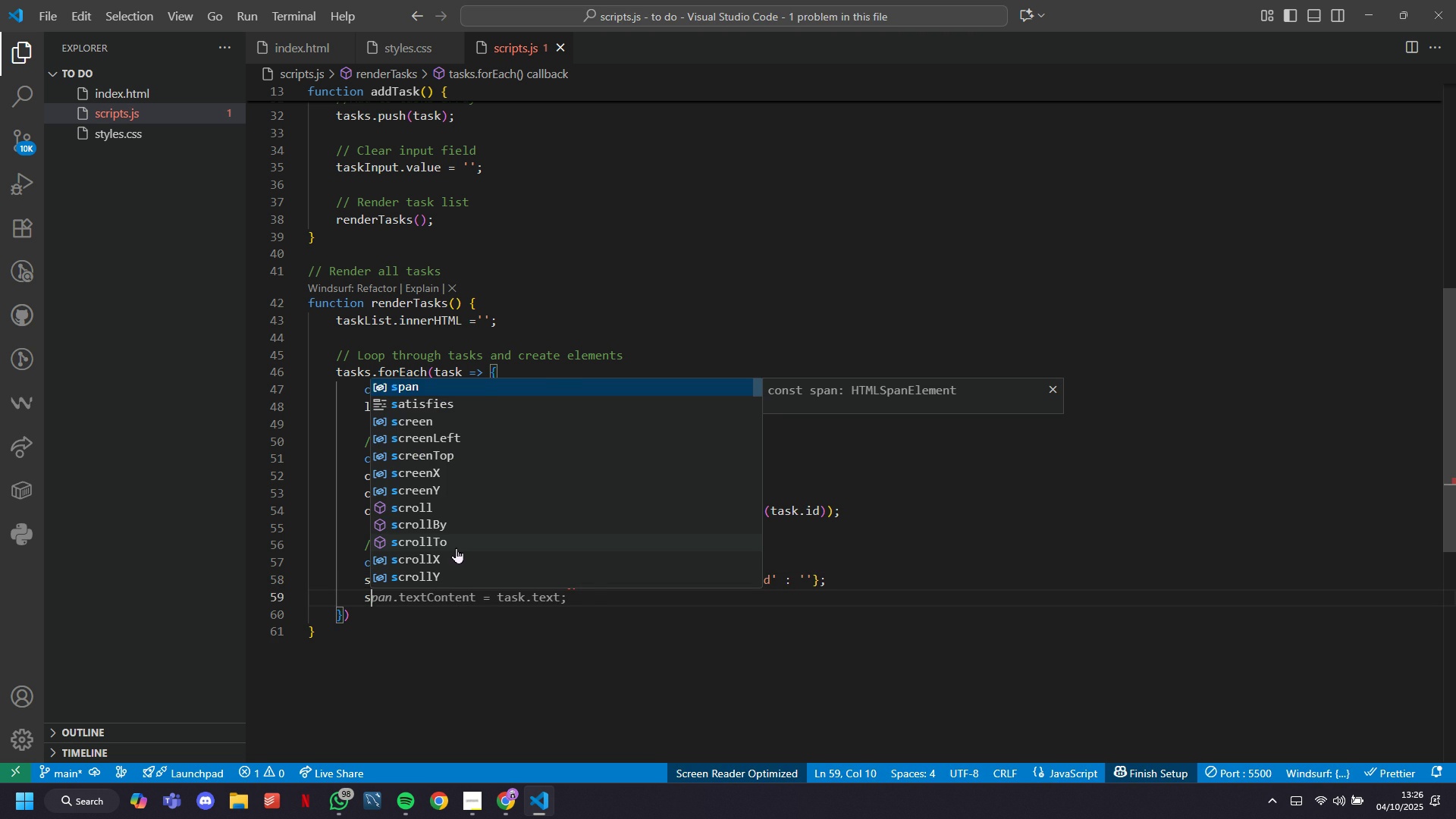 
key(Tab)
 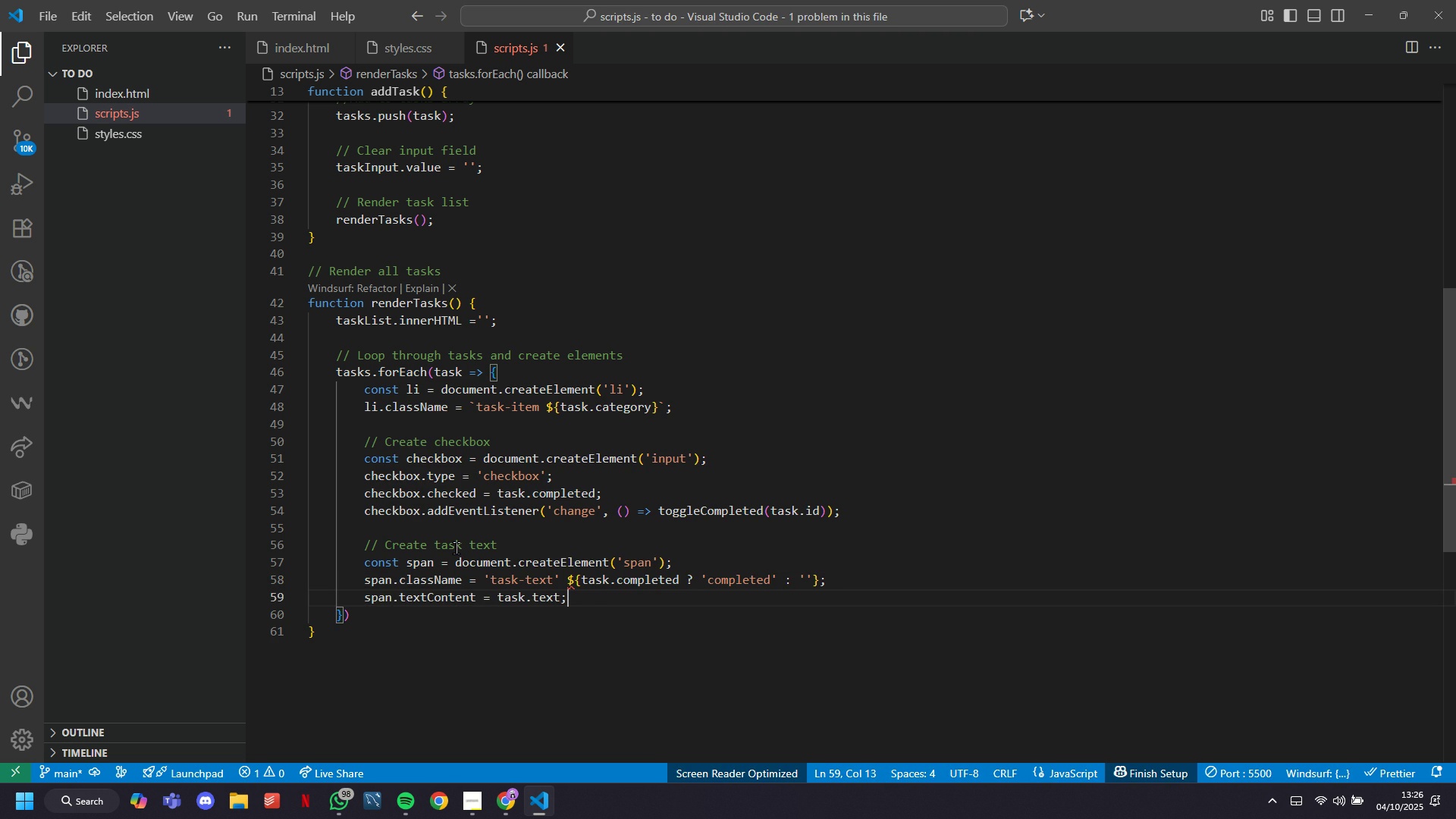 
key(Tab)
 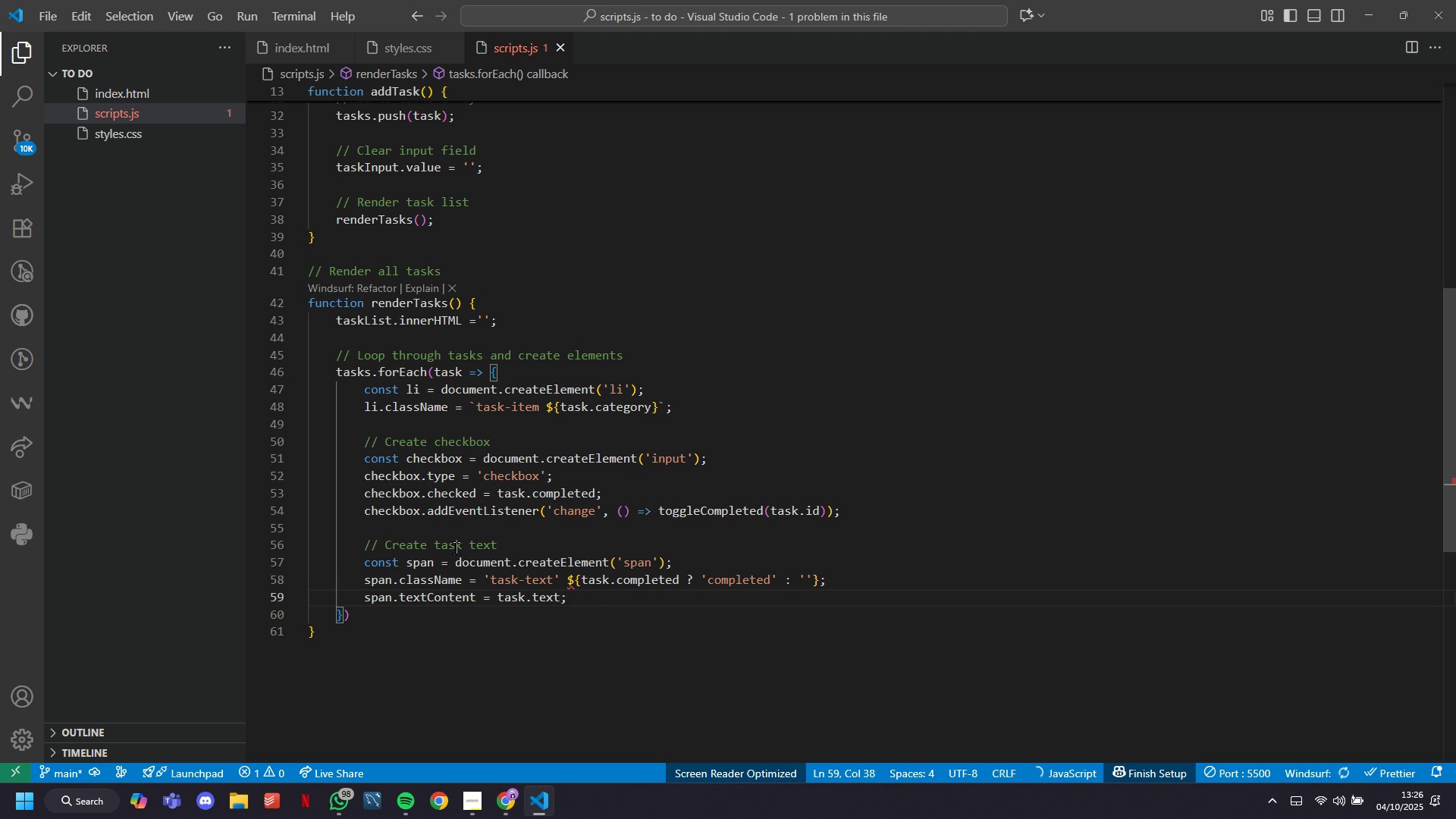 
key(Enter)
 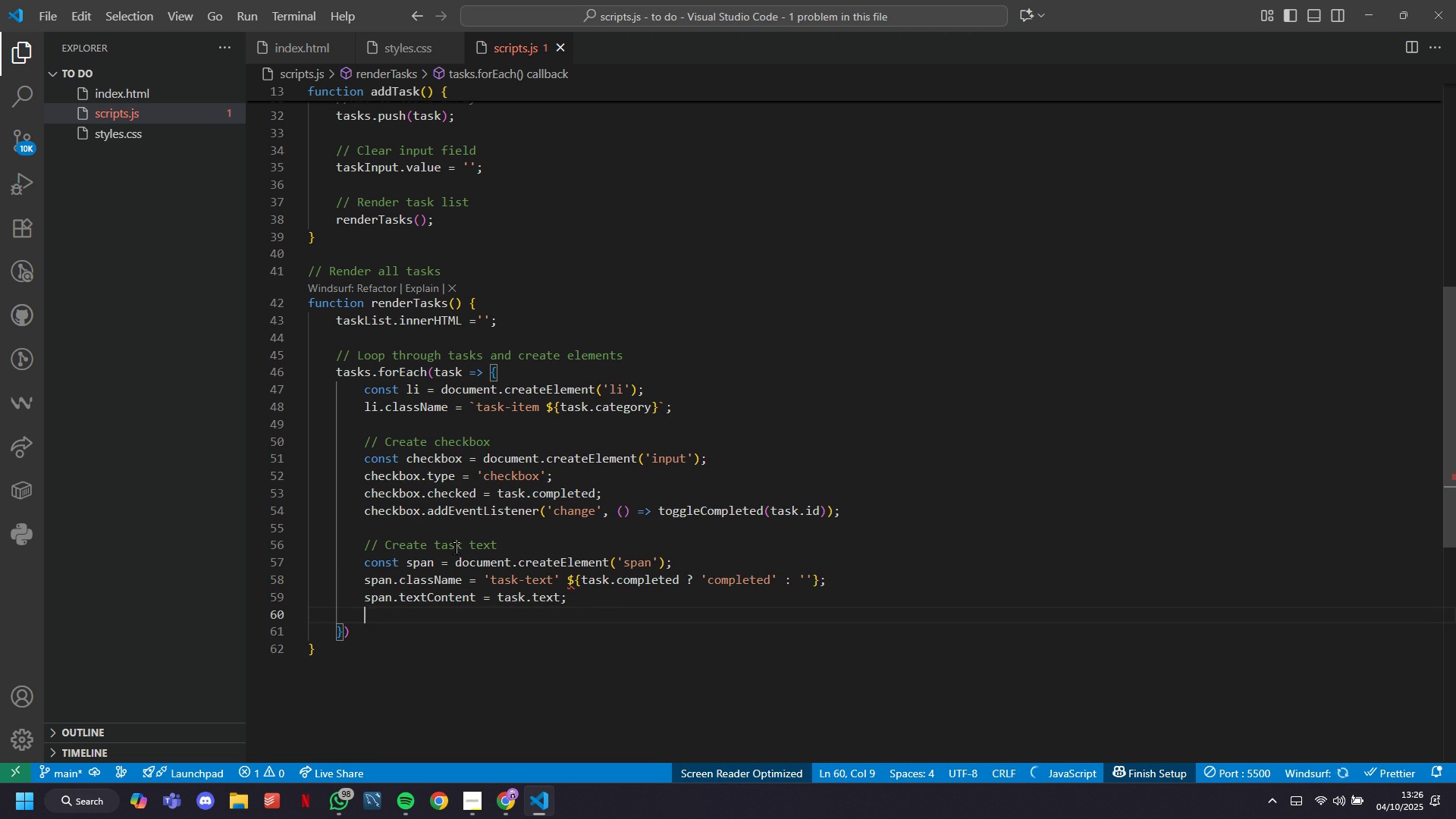 
key(Enter)
 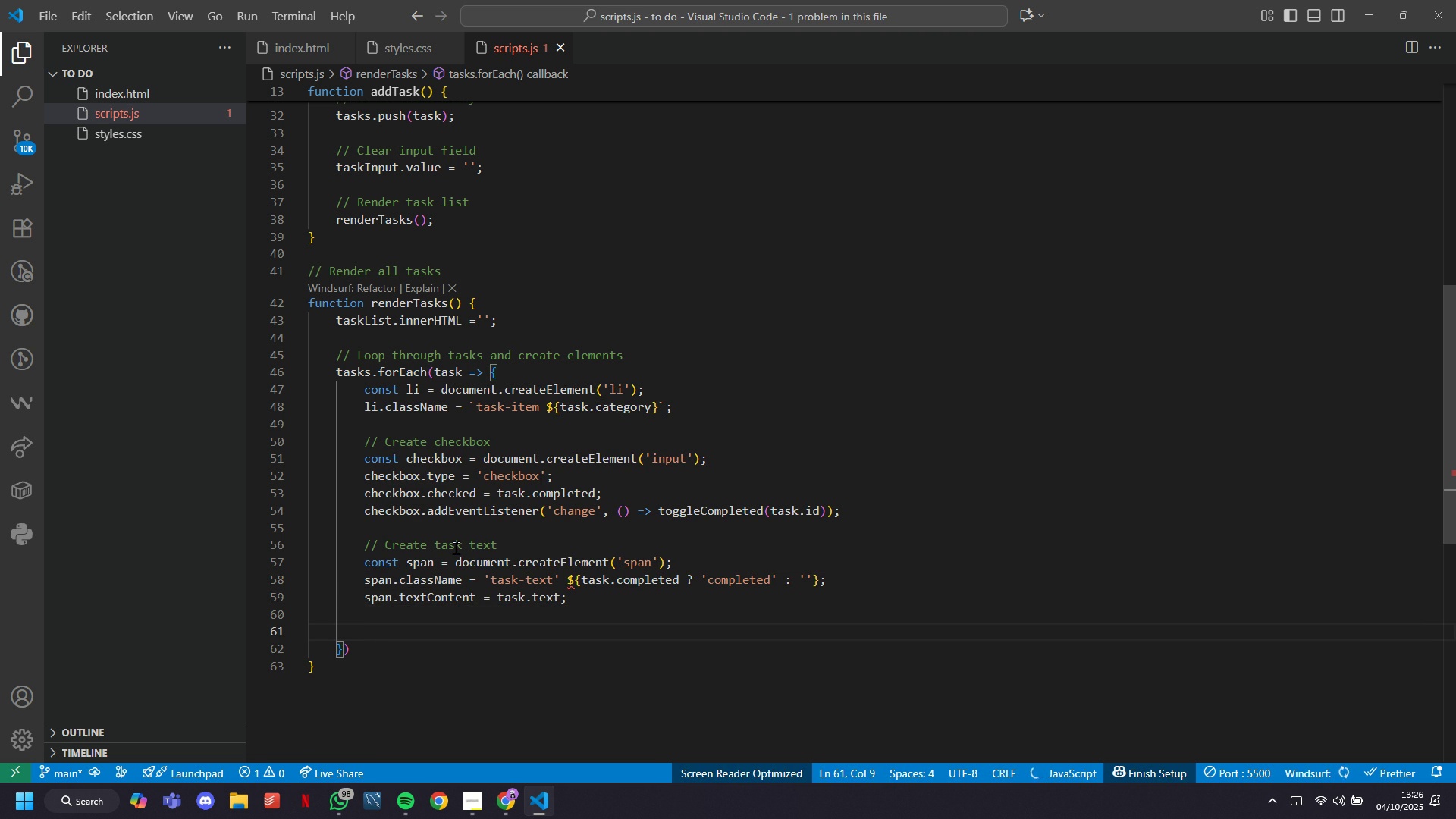 
type(// CRET)
key(Backspace)
type(ACAGORY BDGE)